 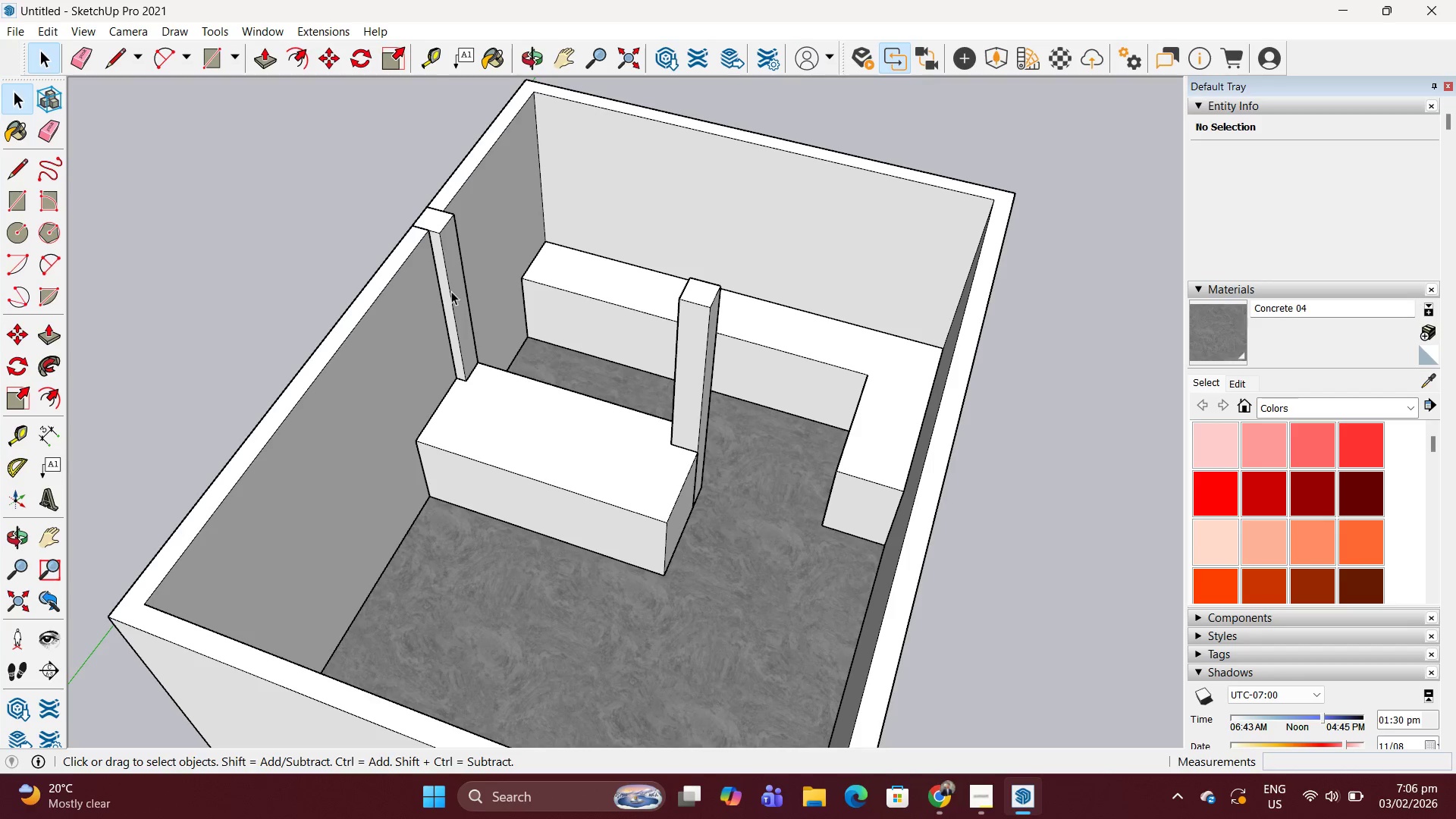 
key(Escape)
 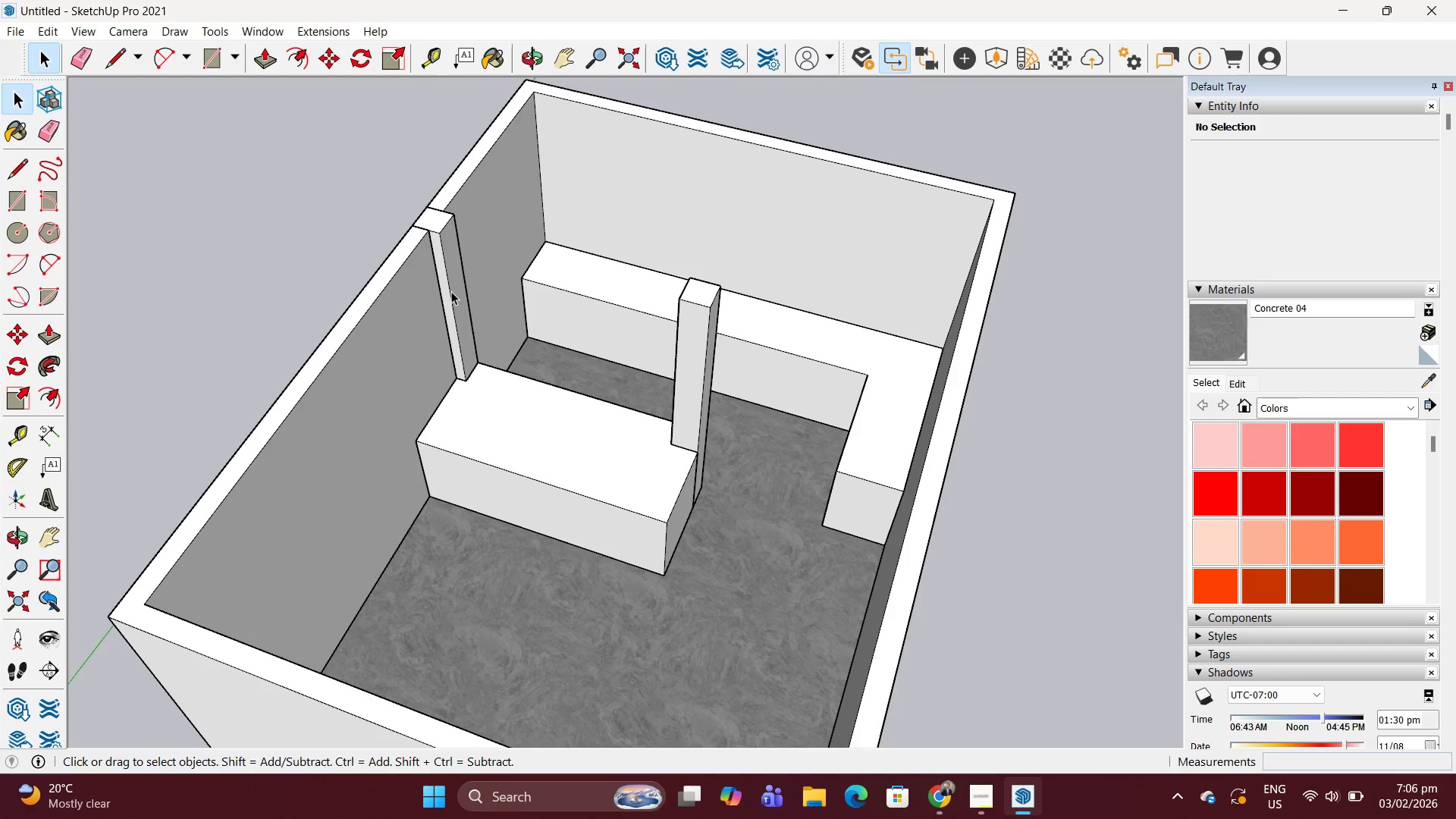 
left_click([451, 291])
 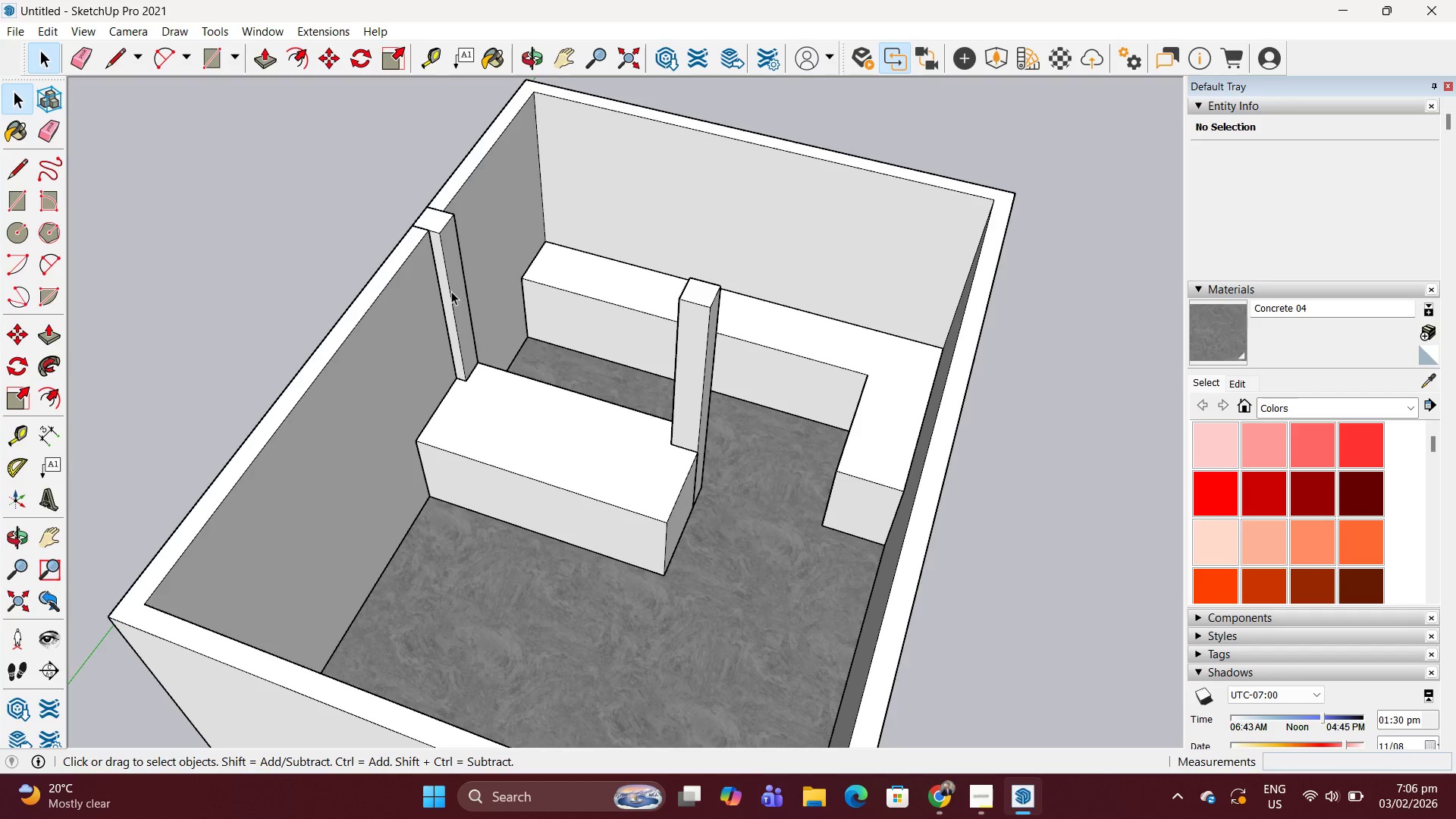 
double_click([451, 291])
 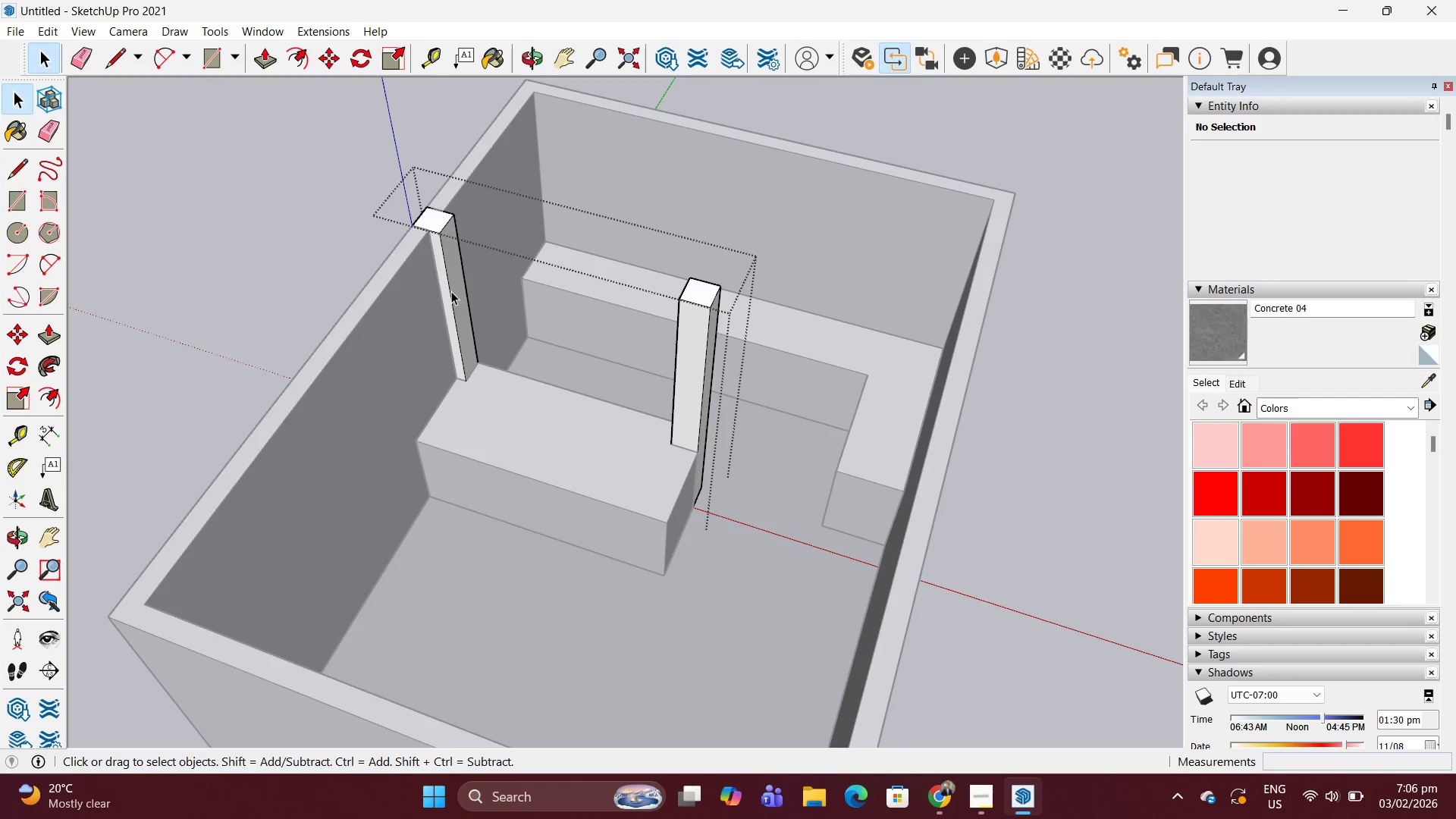 
triple_click([451, 291])
 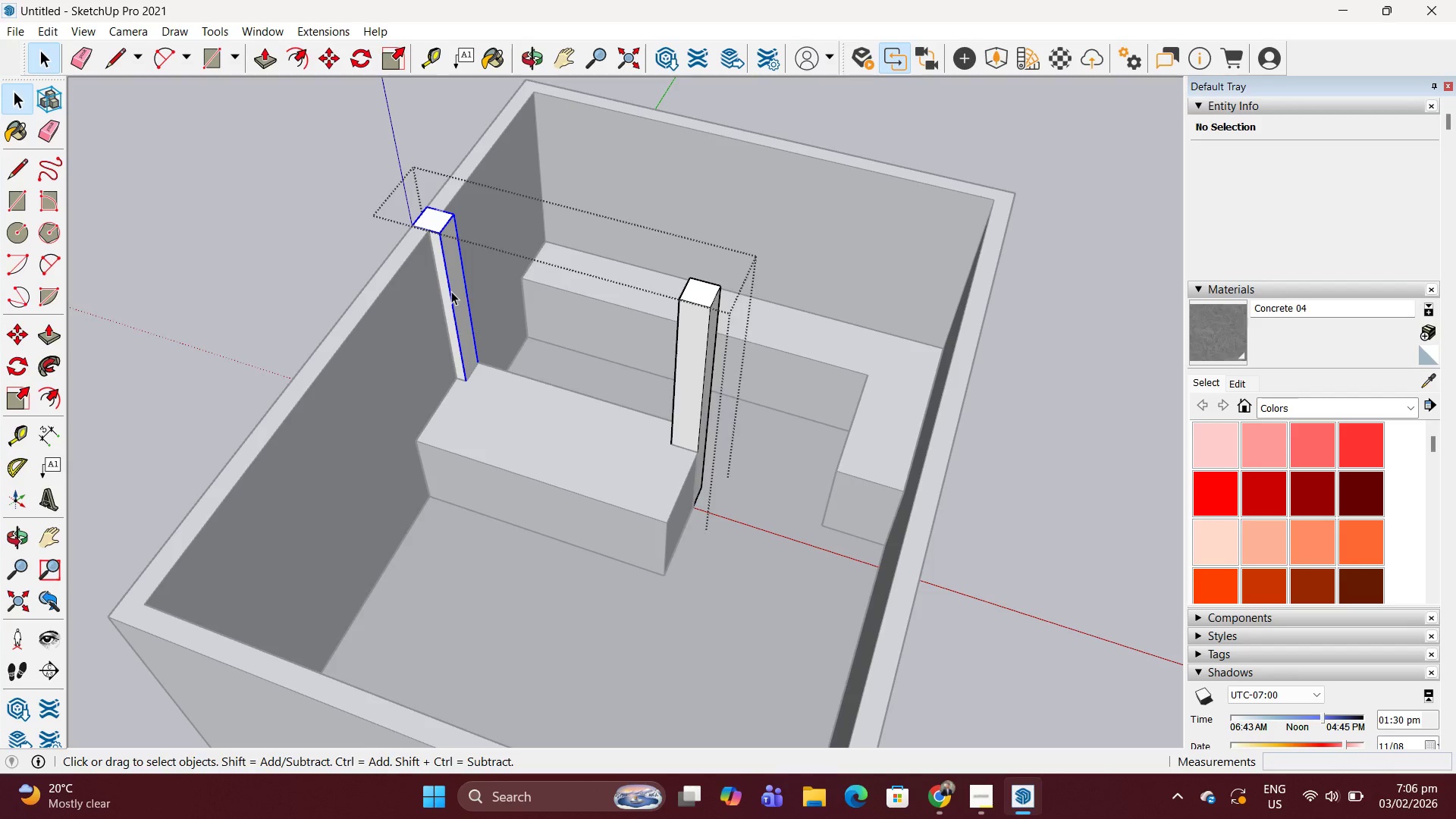 
triple_click([451, 291])
 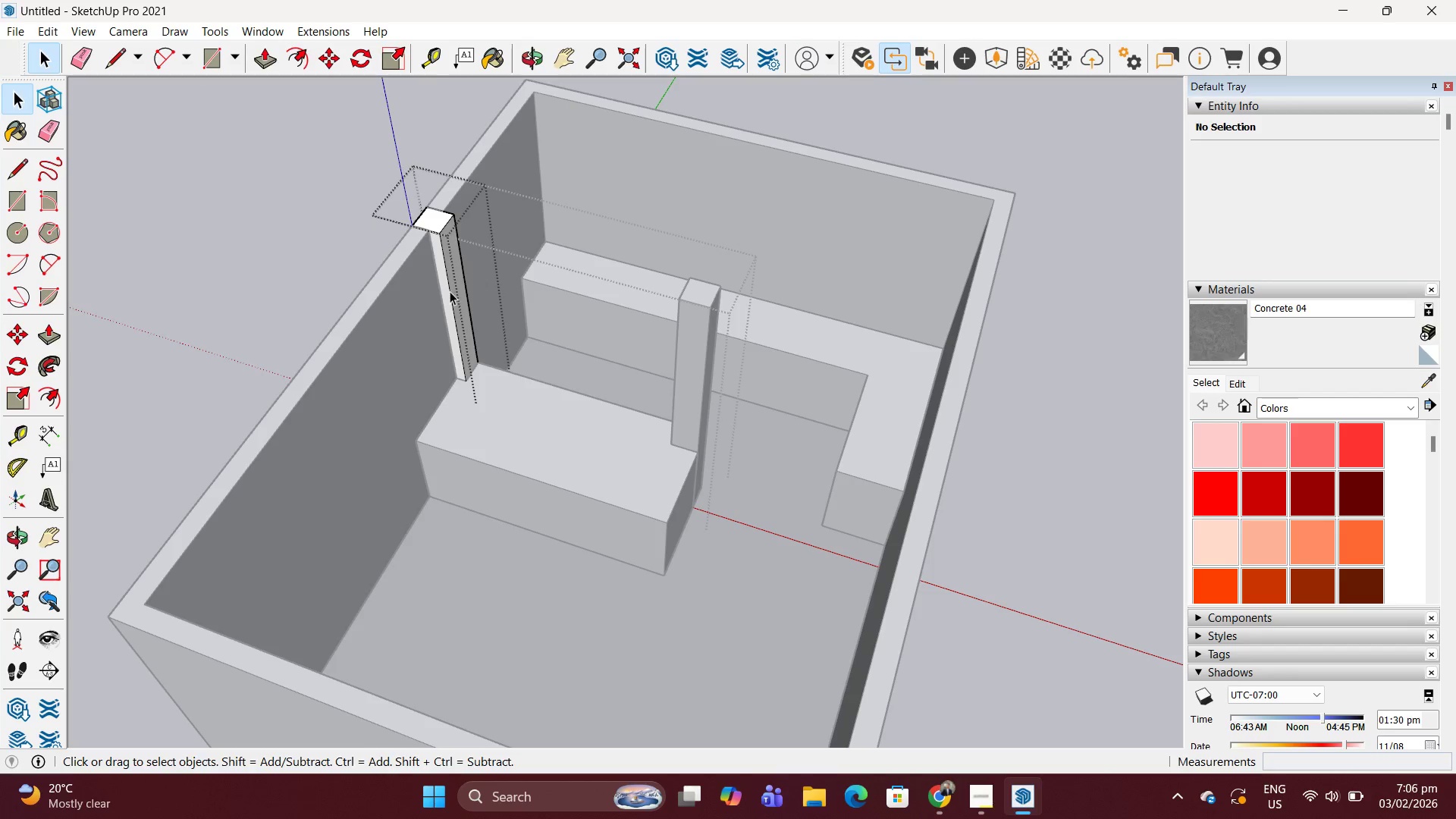 
triple_click([450, 291])
 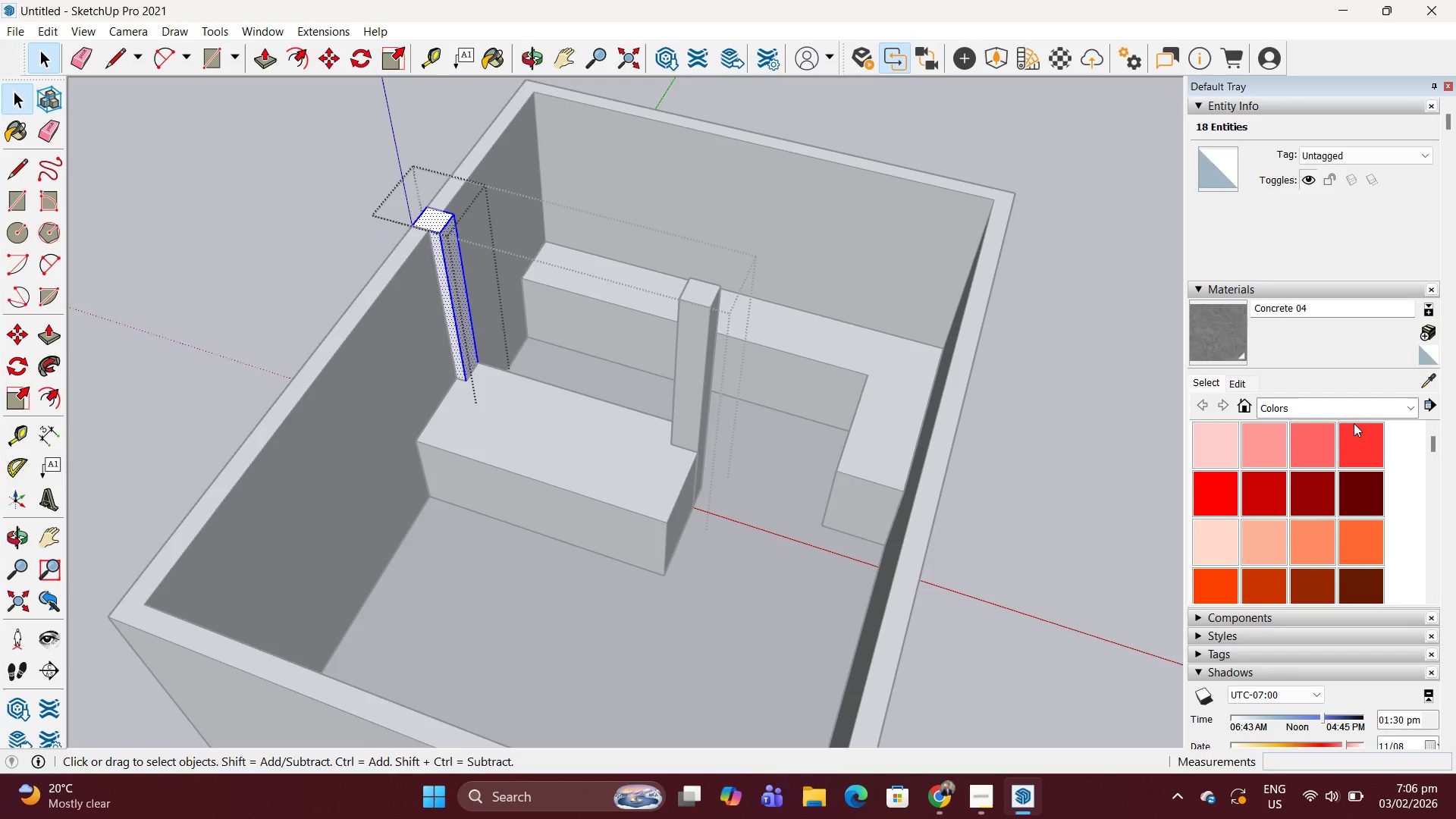 
scroll: coordinate [1326, 495], scroll_direction: down, amount: 13.0
 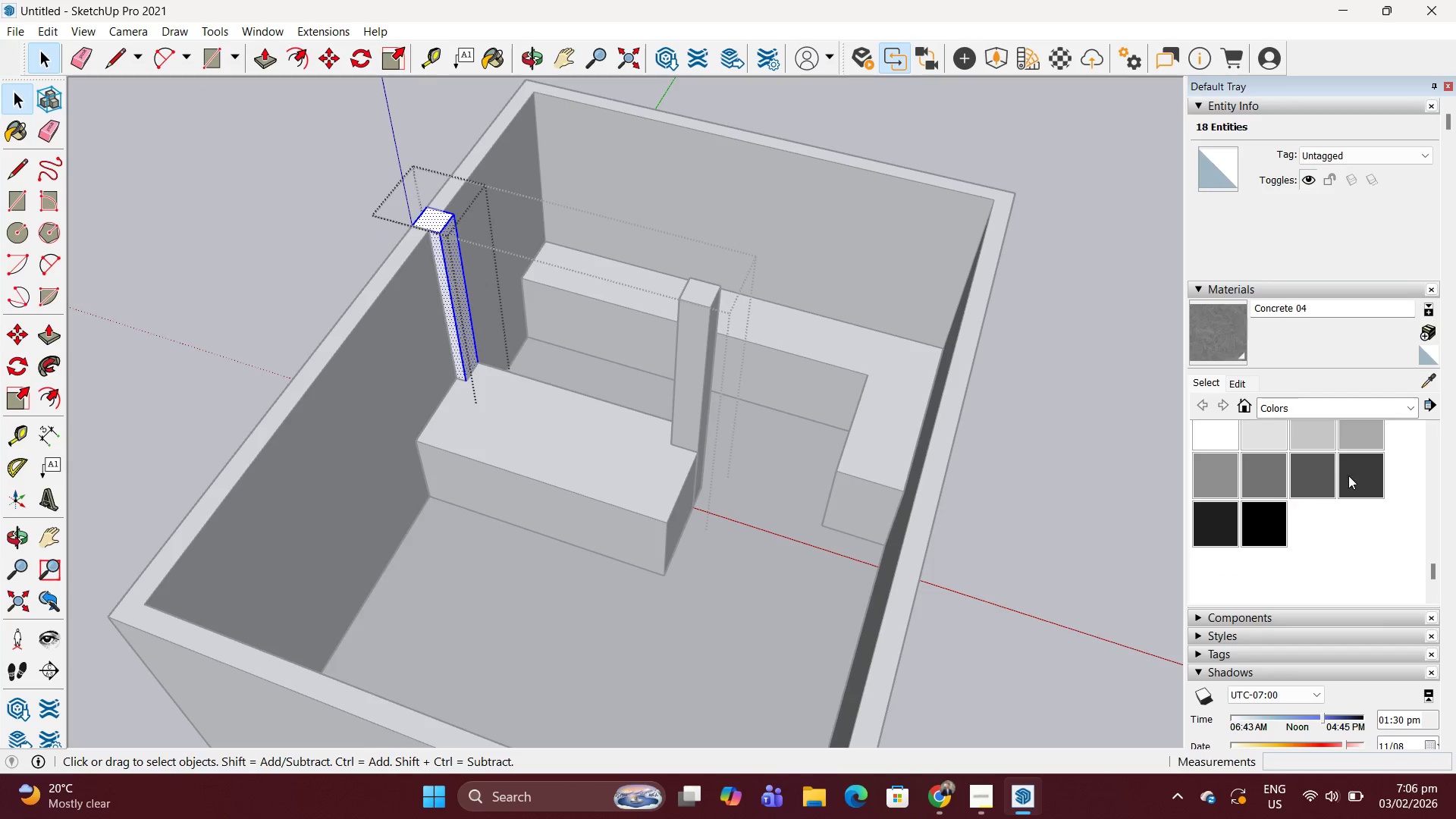 
left_click([1360, 473])
 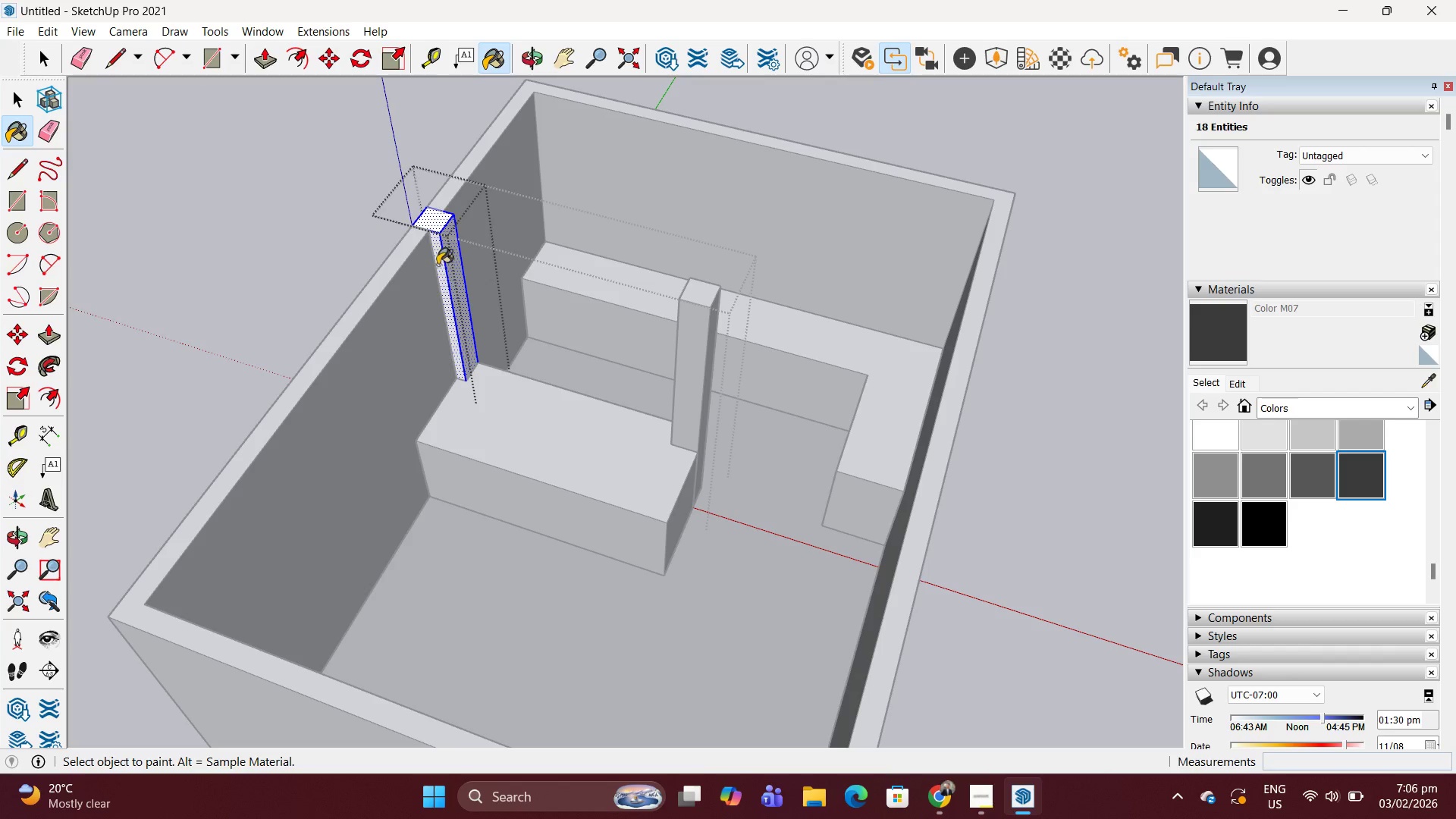 
key(Space)
 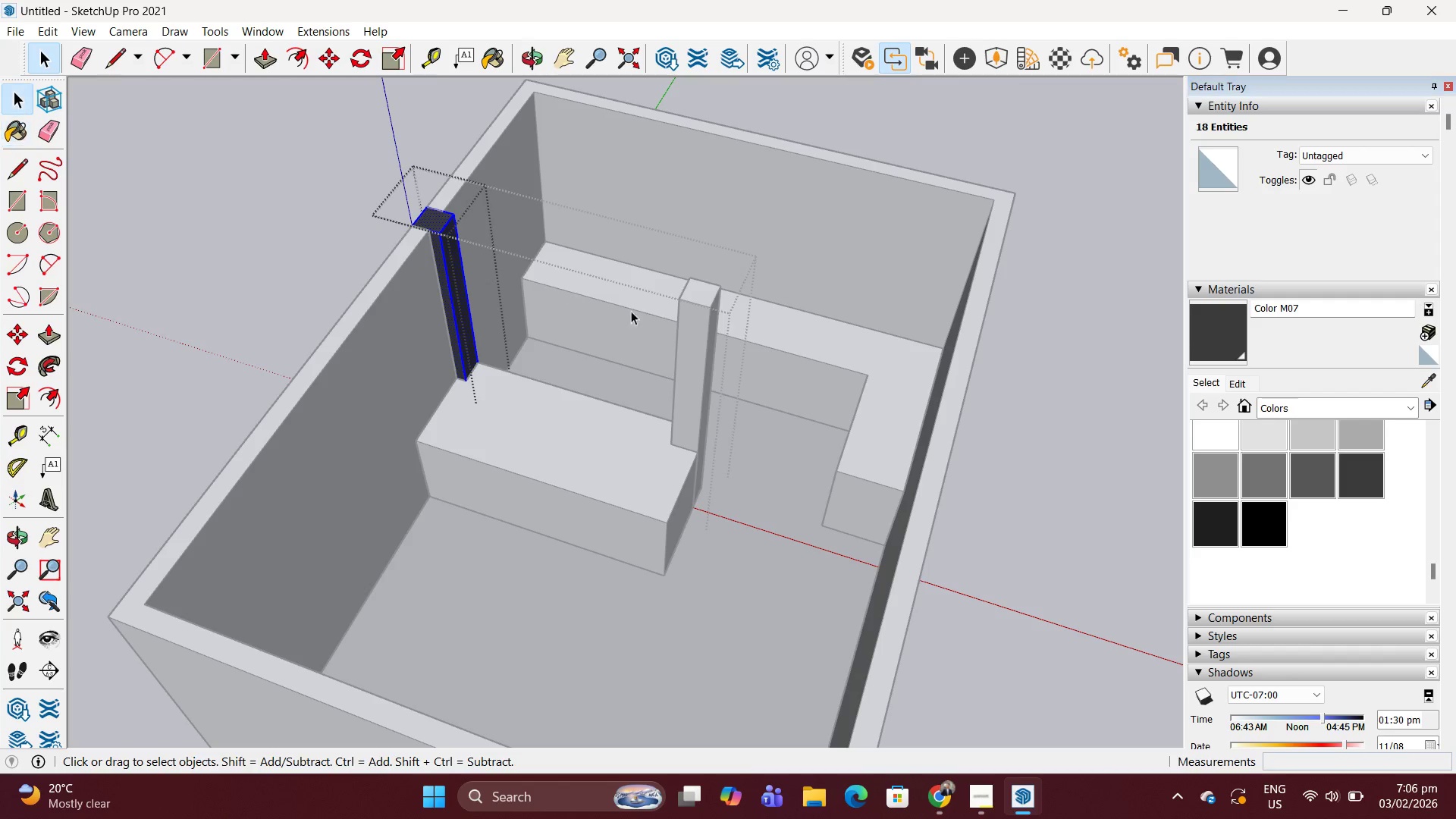 
key(Escape)
 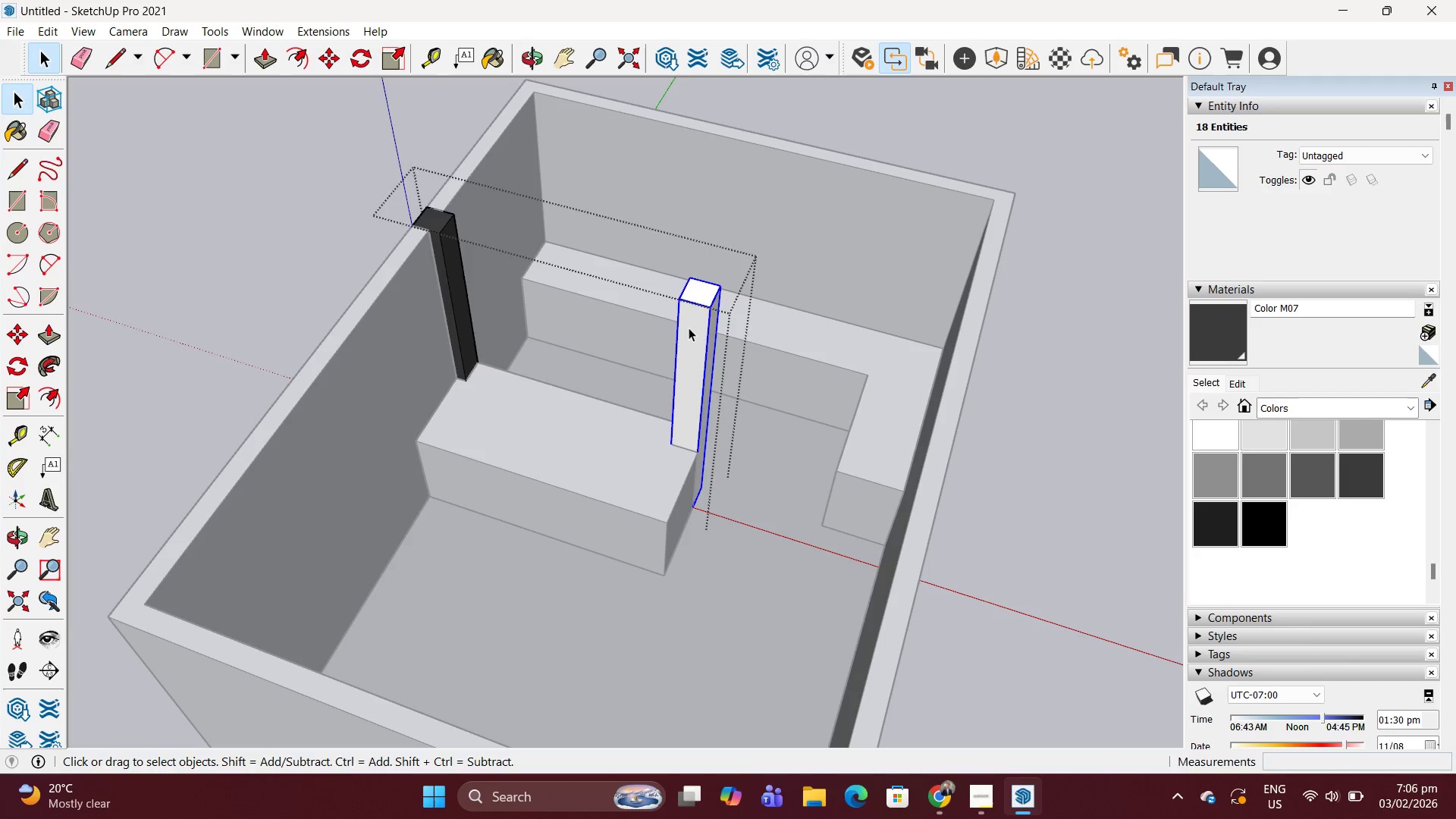 
double_click([689, 328])
 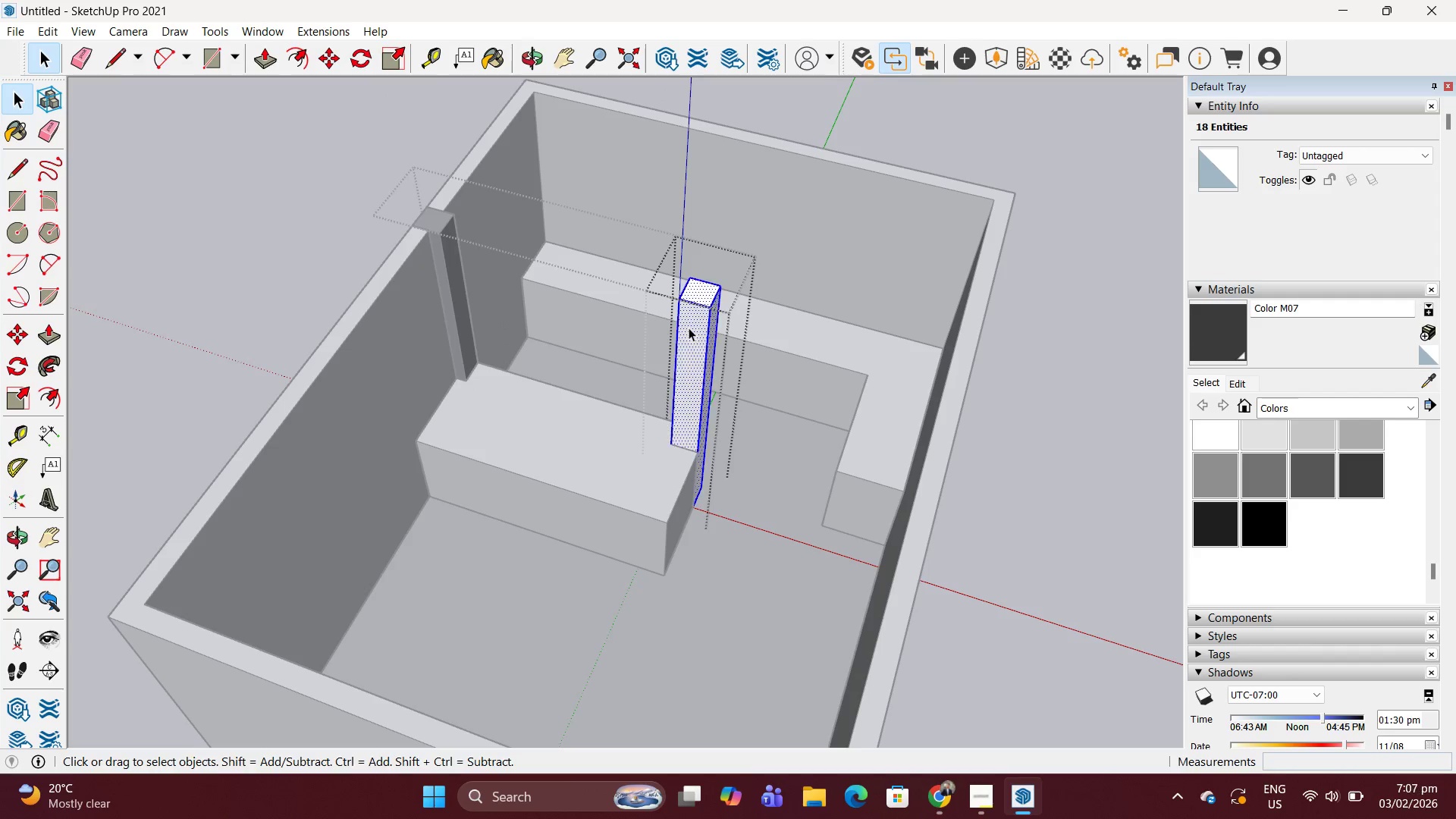 
triple_click([689, 328])
 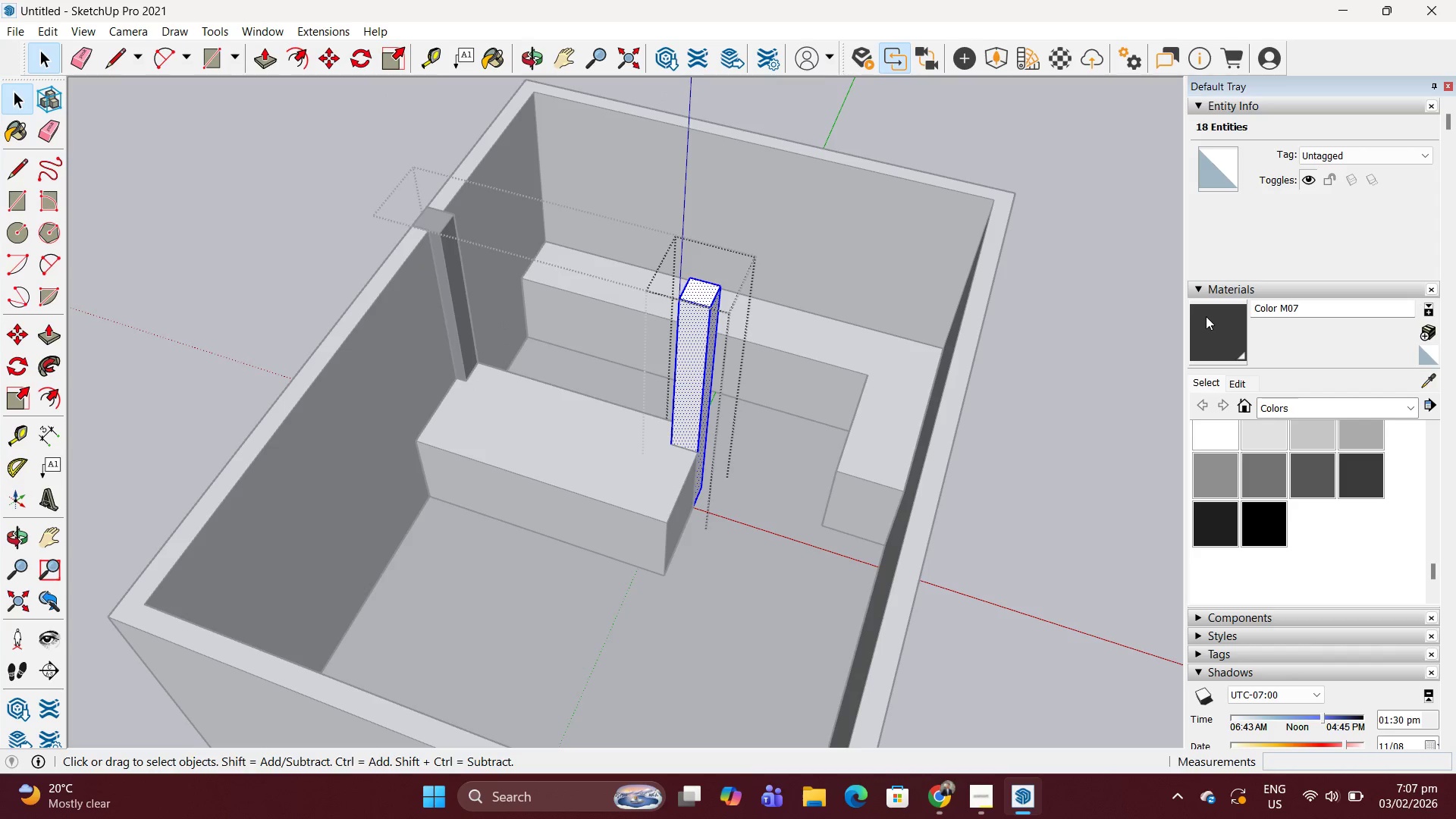 
left_click_drag(start_coordinate=[1215, 316], to_coordinate=[1207, 320])
 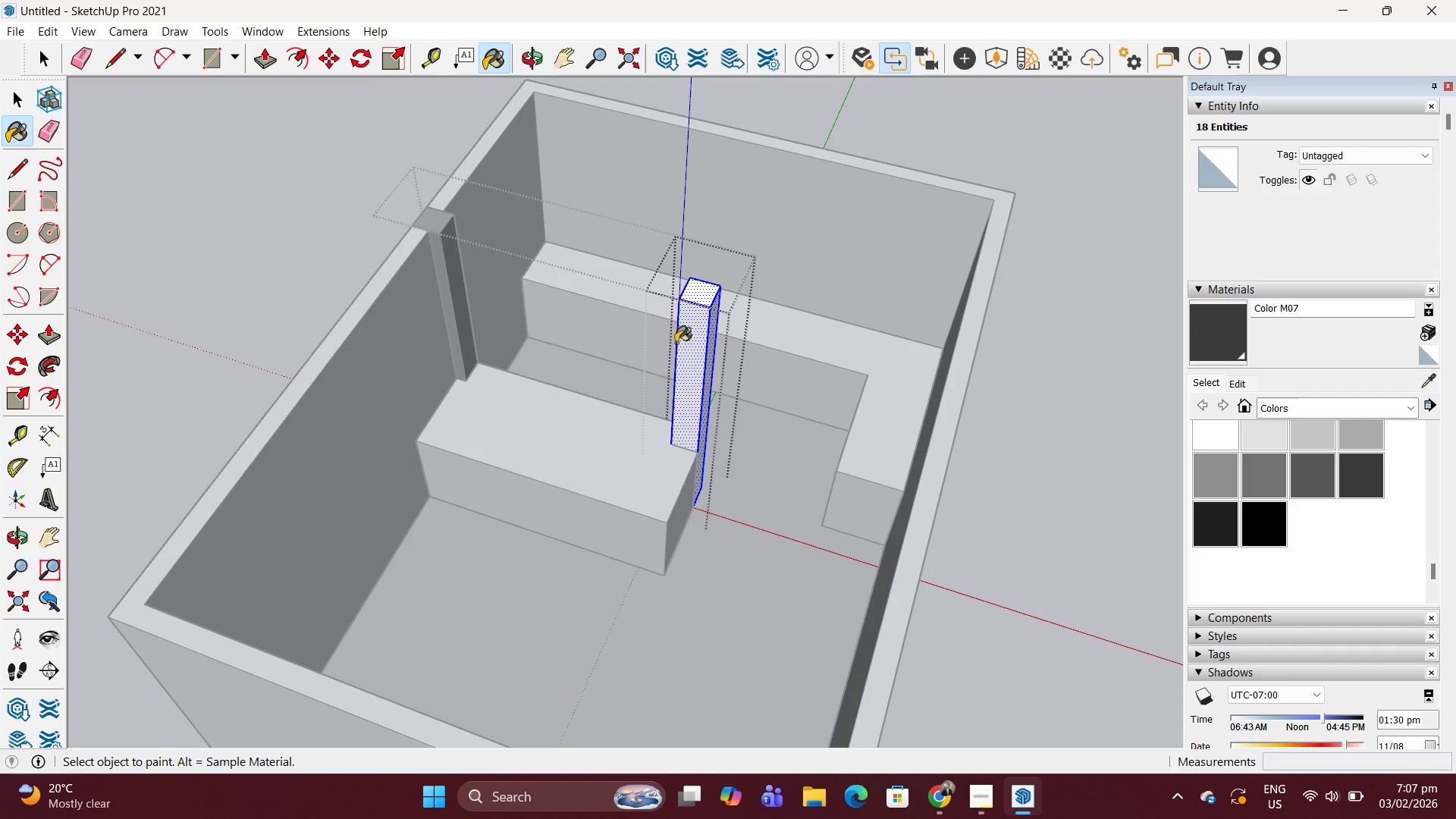 
double_click([676, 342])
 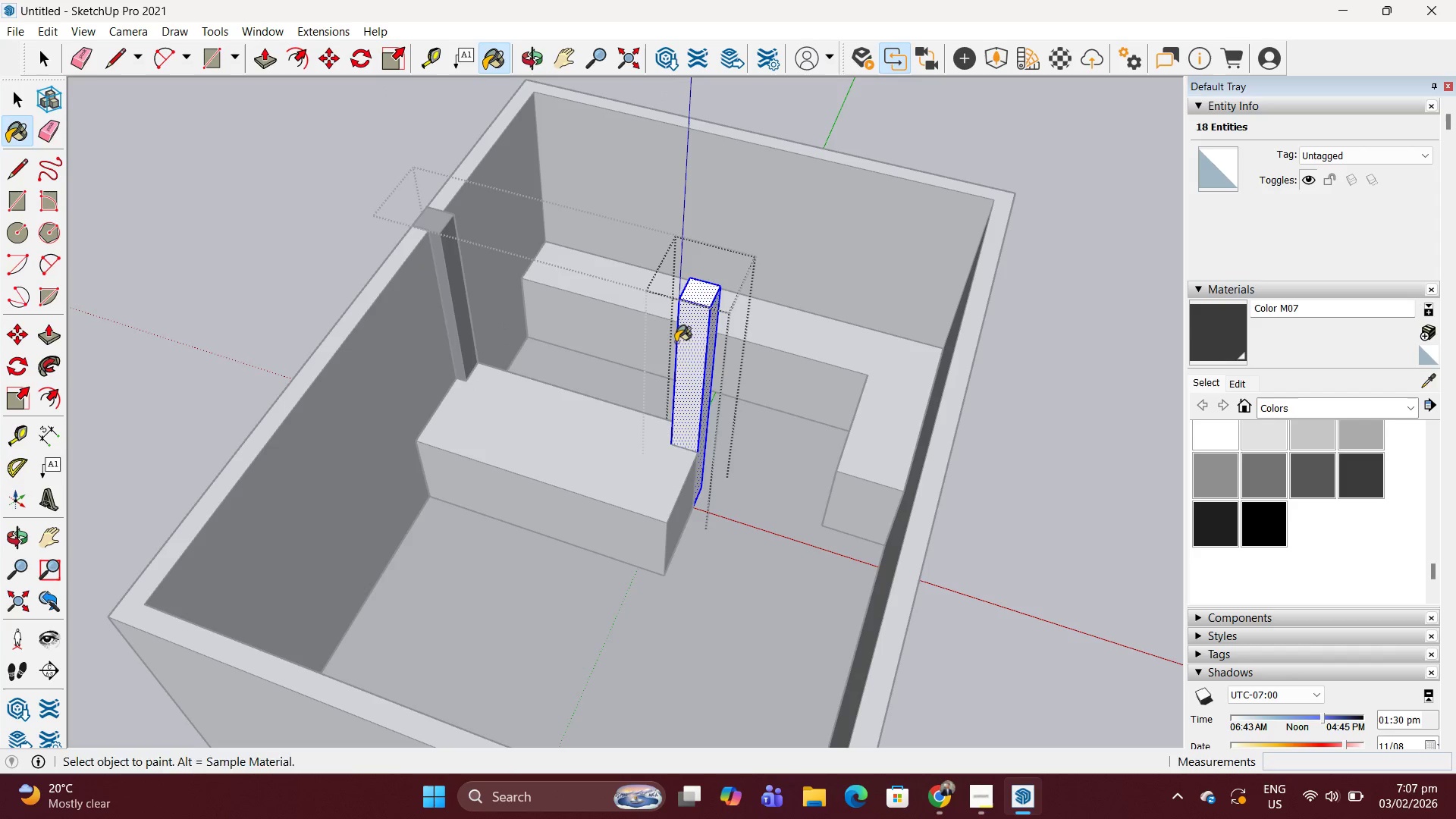 
key(Space)
 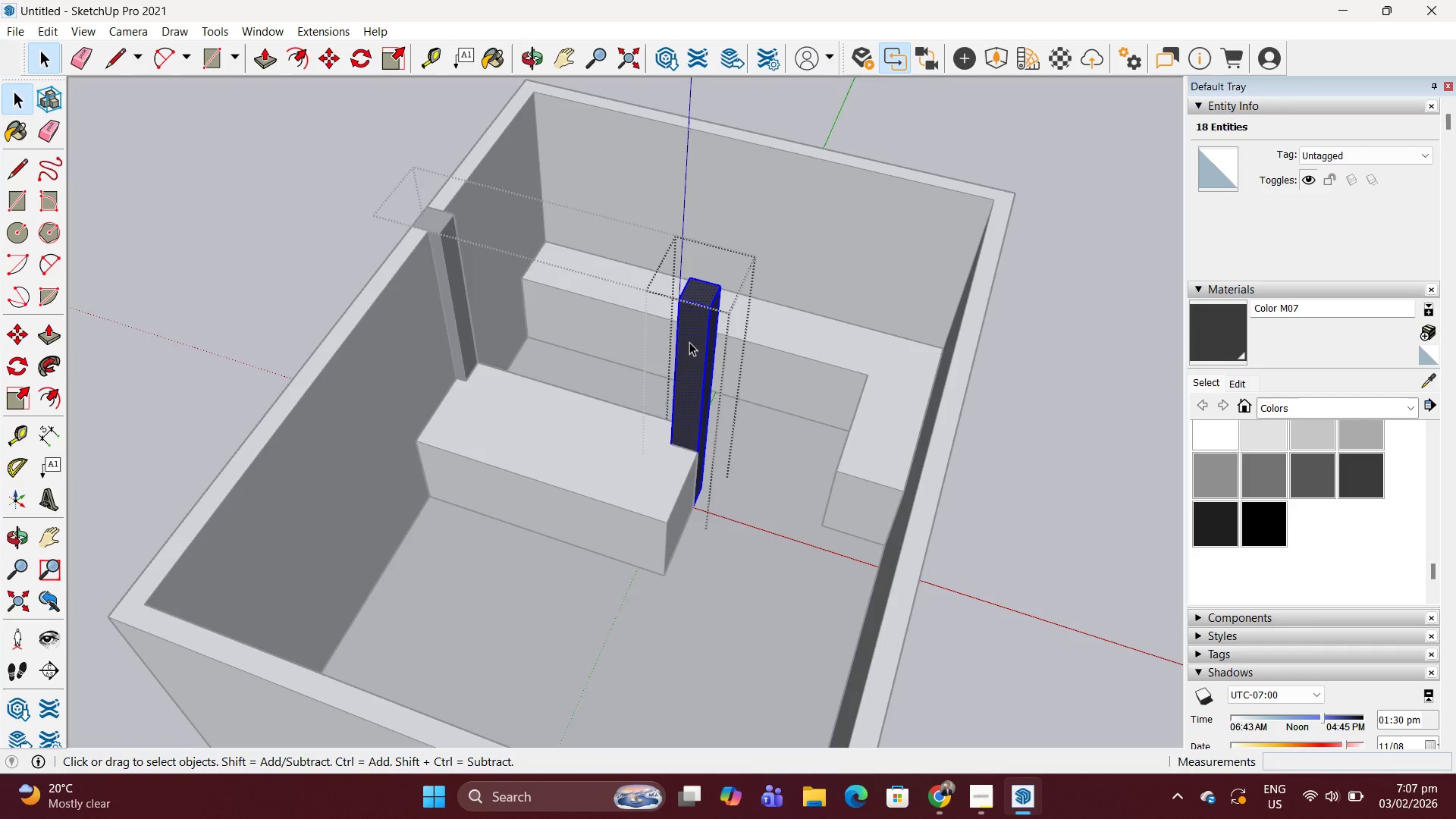 
key(Escape)
 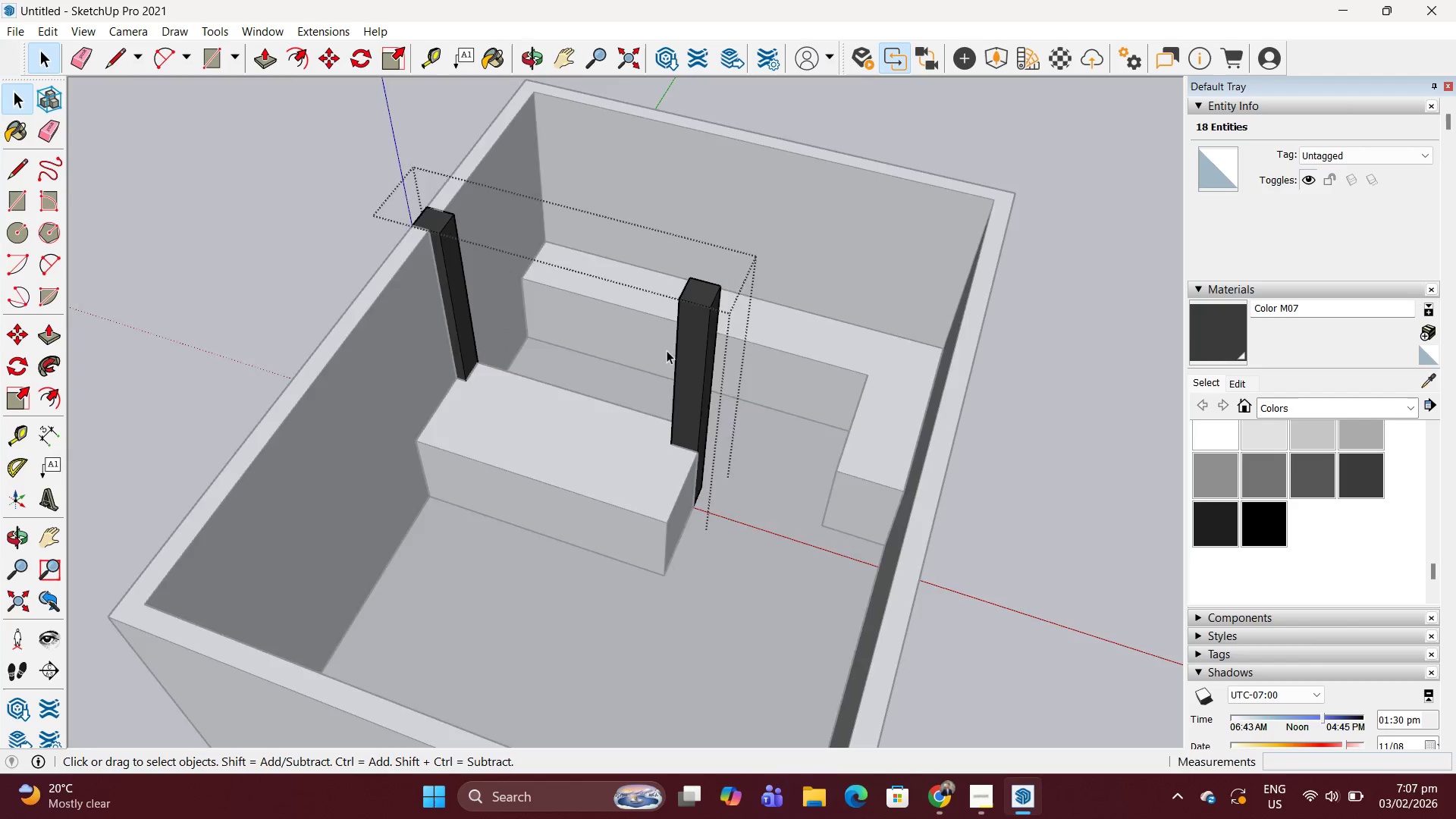 
key(Escape)
 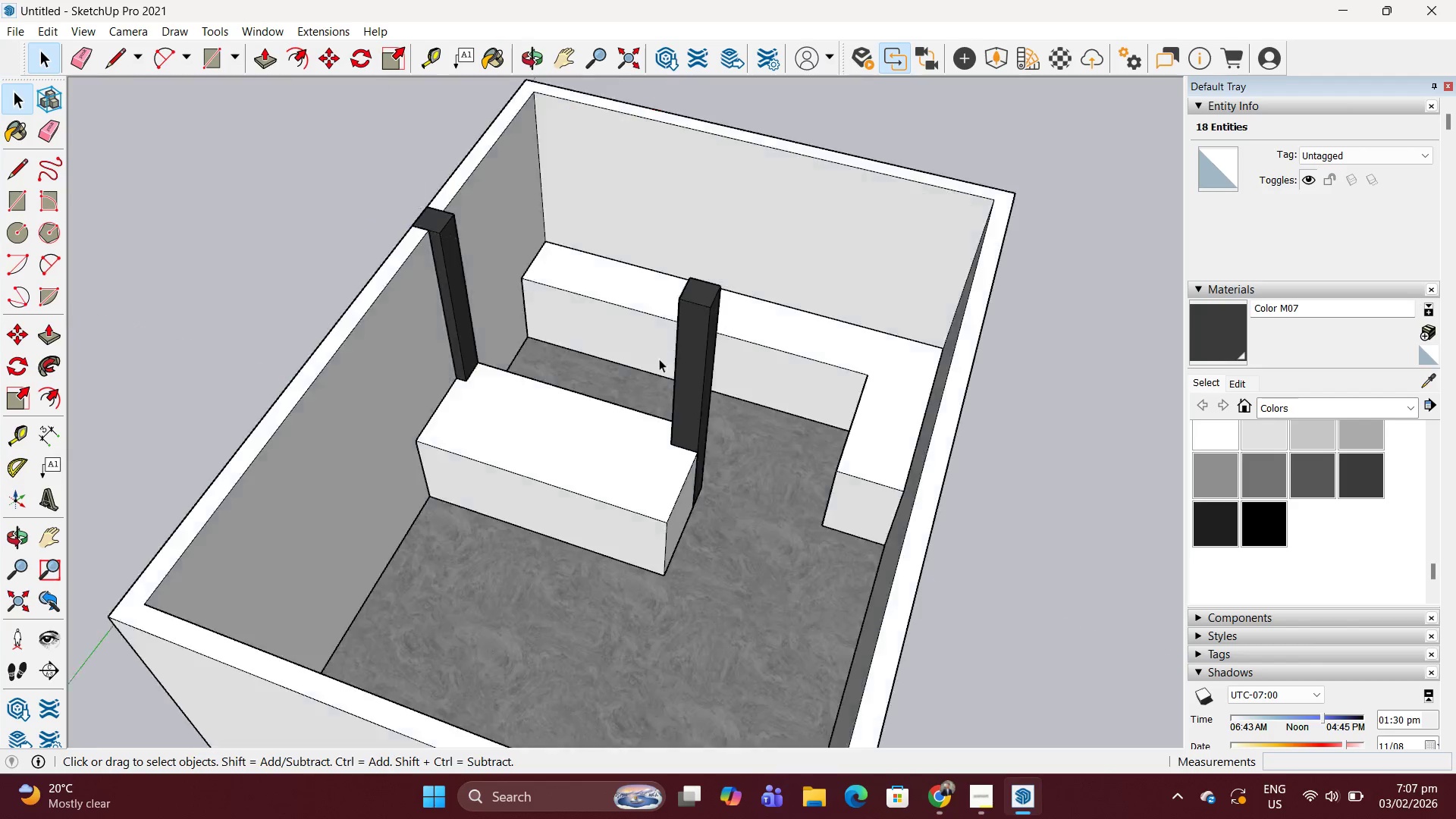 
key(Escape)
 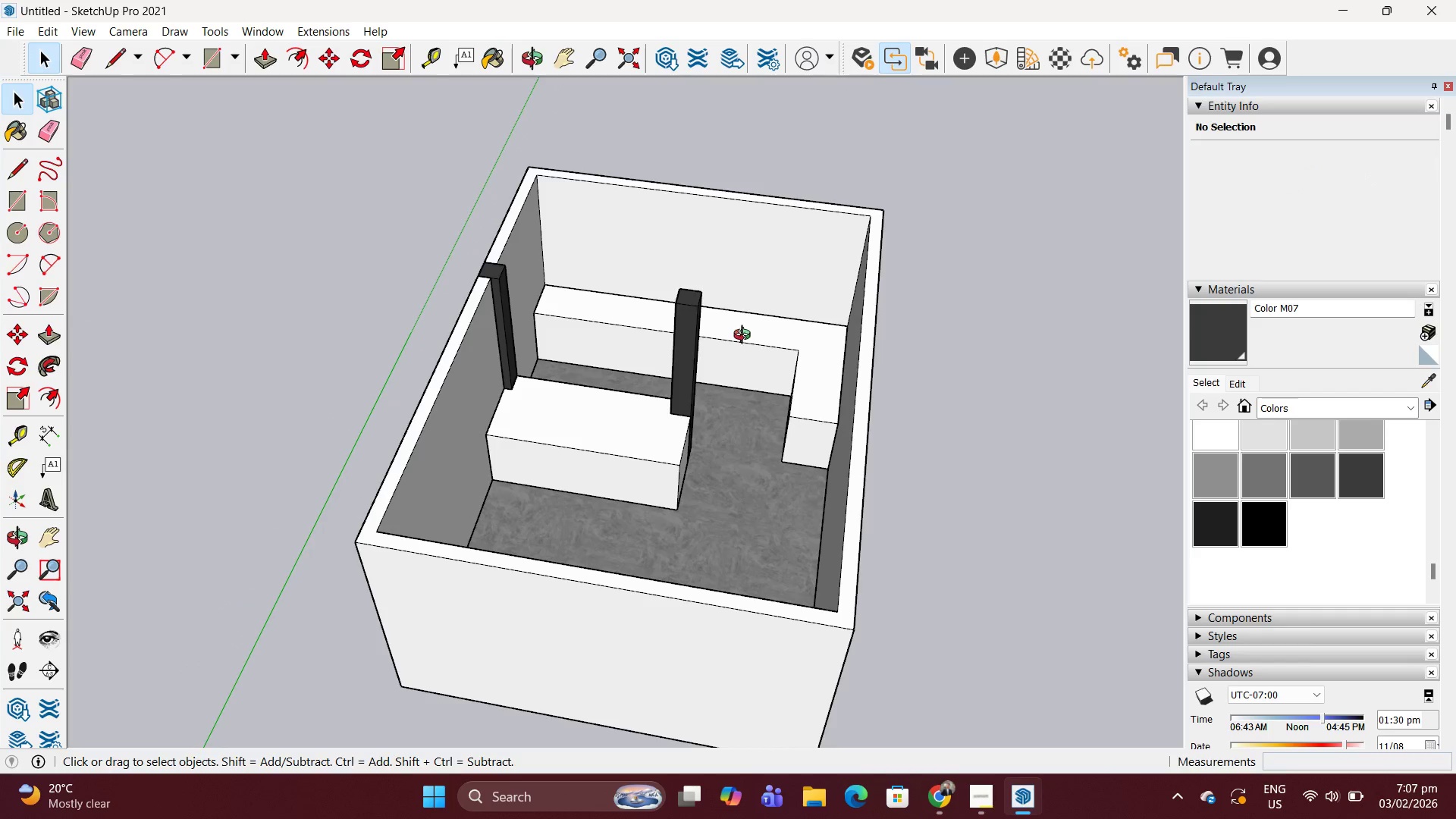 
scroll: coordinate [657, 359], scroll_direction: down, amount: 3.0
 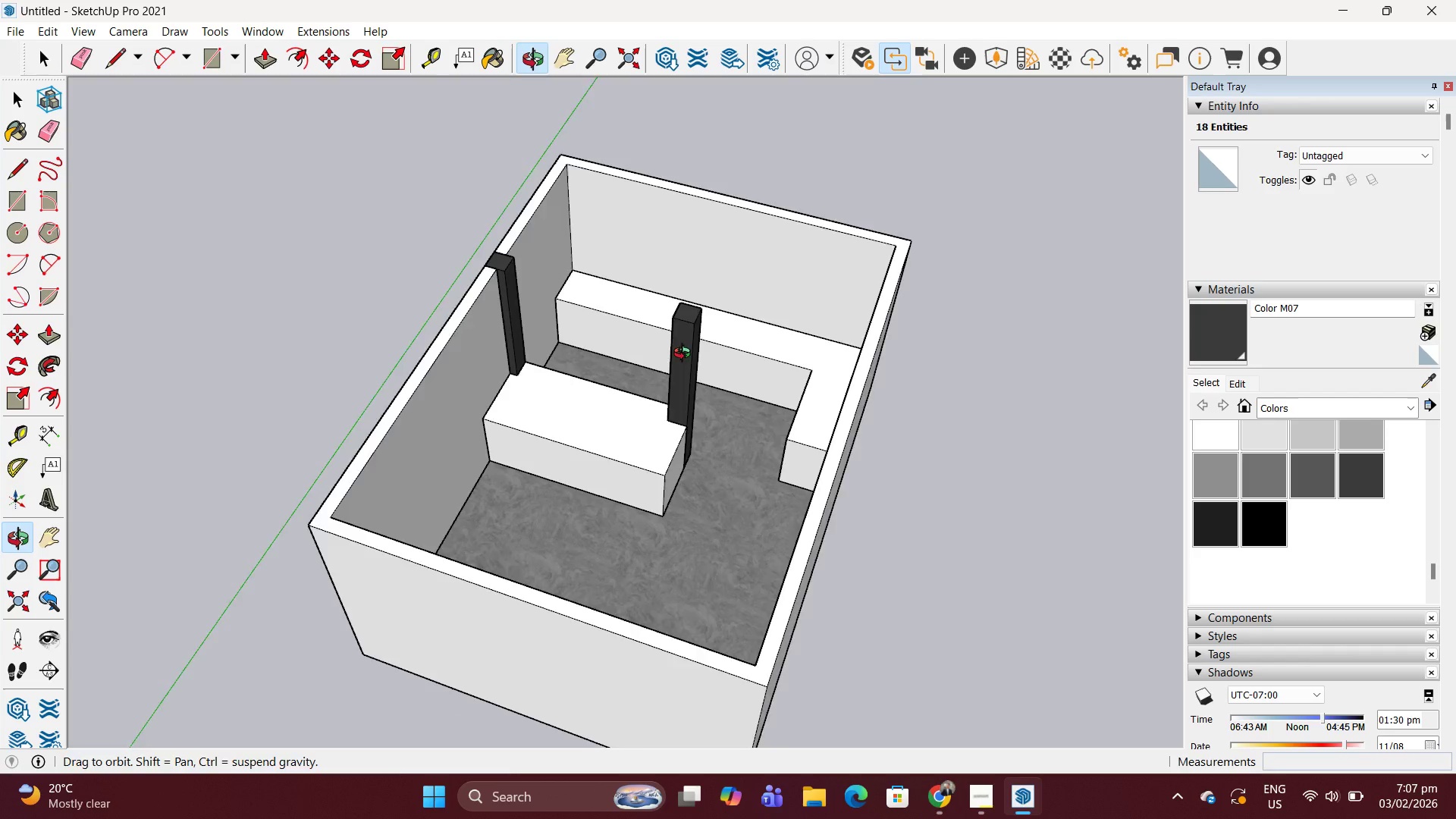 
key(Escape)
 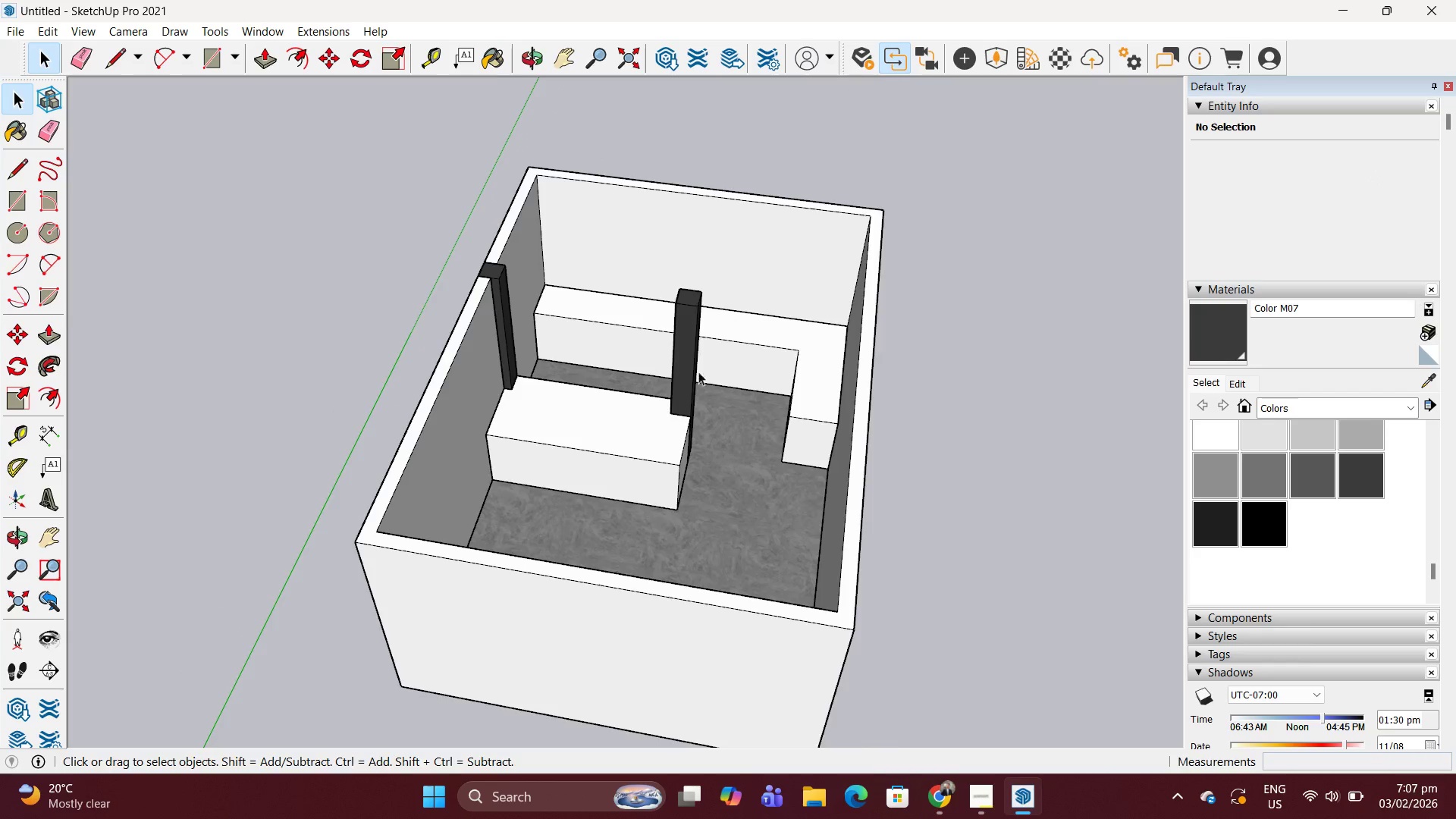 
scroll: coordinate [698, 393], scroll_direction: up, amount: 3.0